 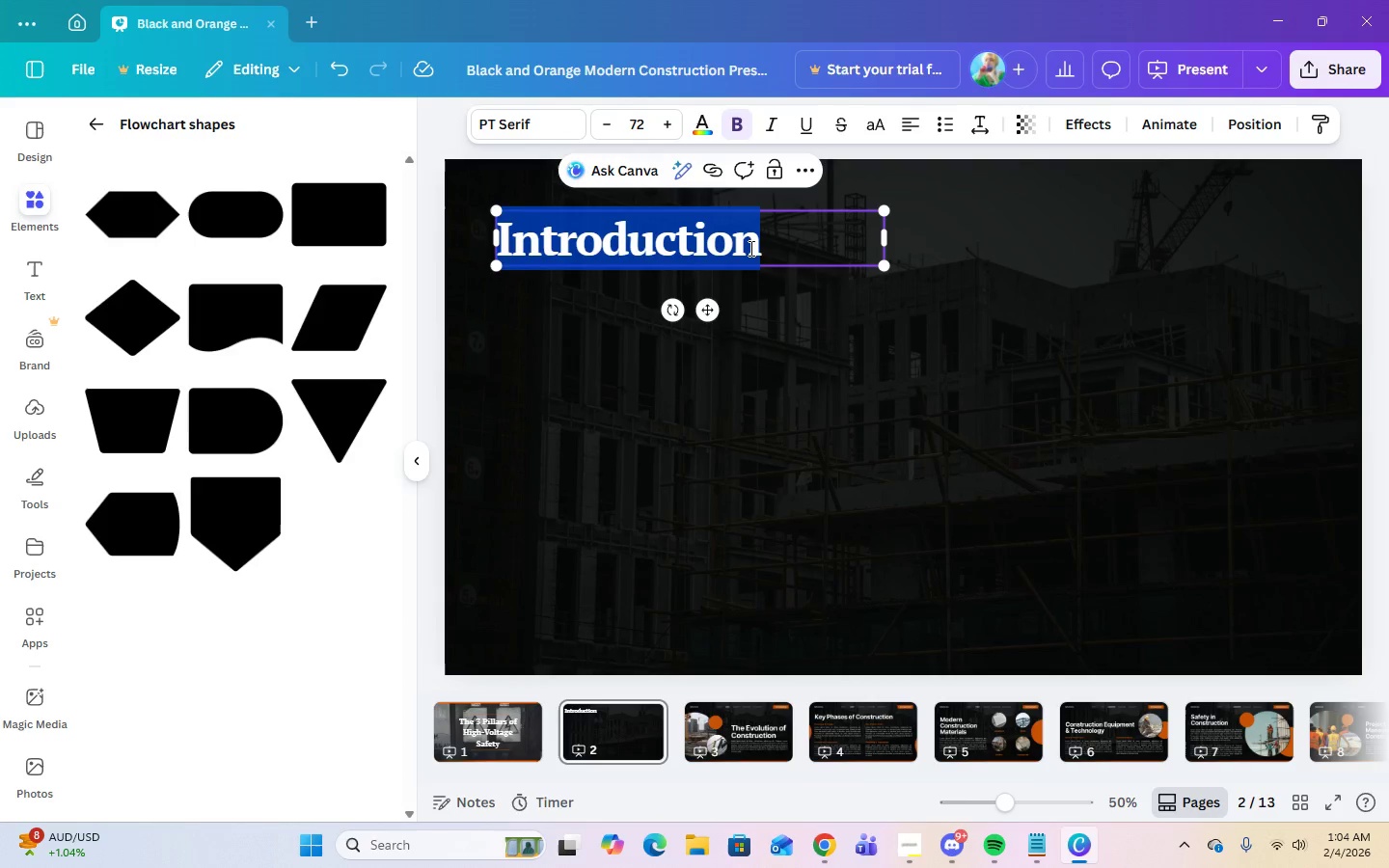 
type(The Market A)
key(Backspace)
type(Shift)
 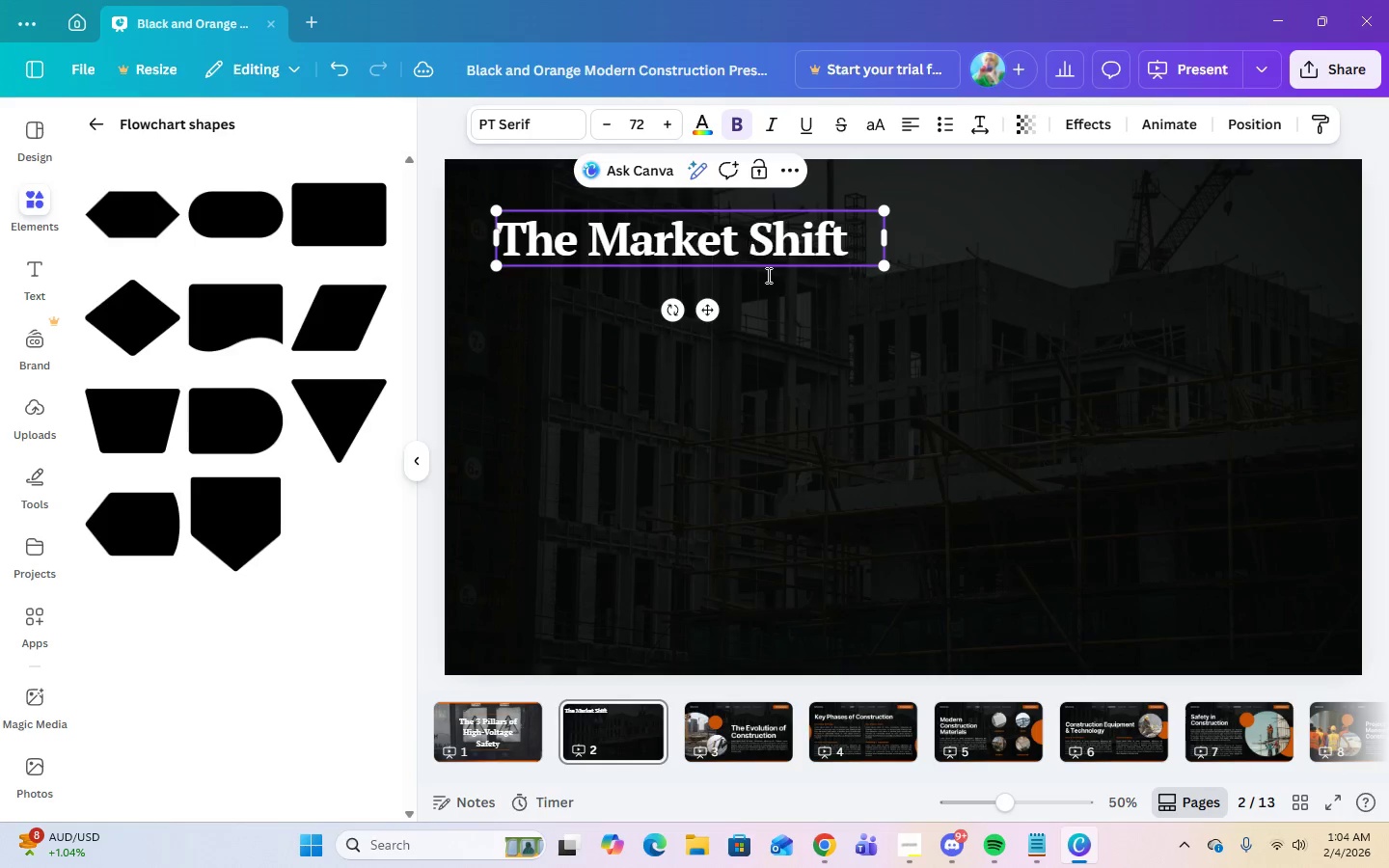 
left_click([770, 399])
 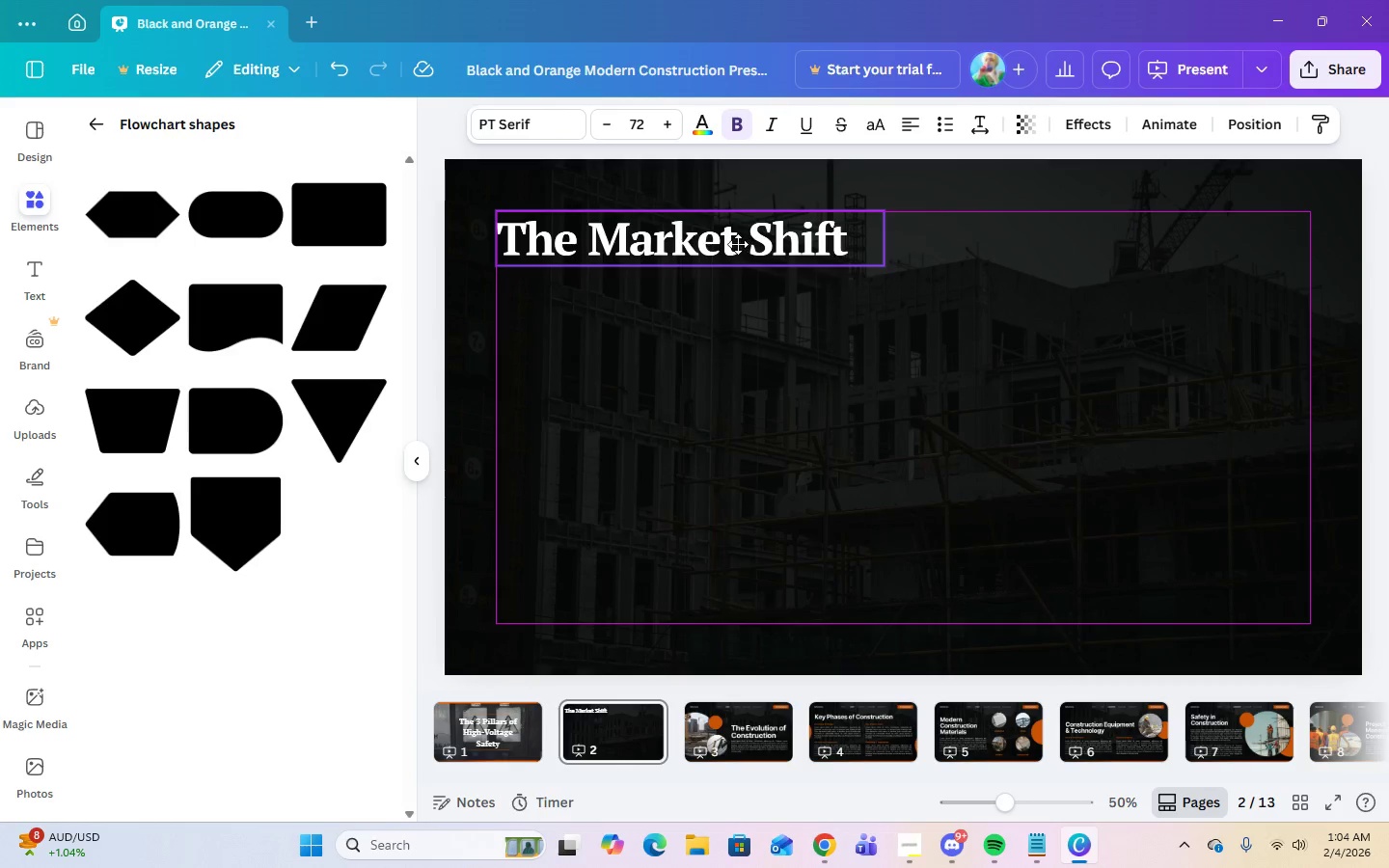 
left_click([859, 335])
 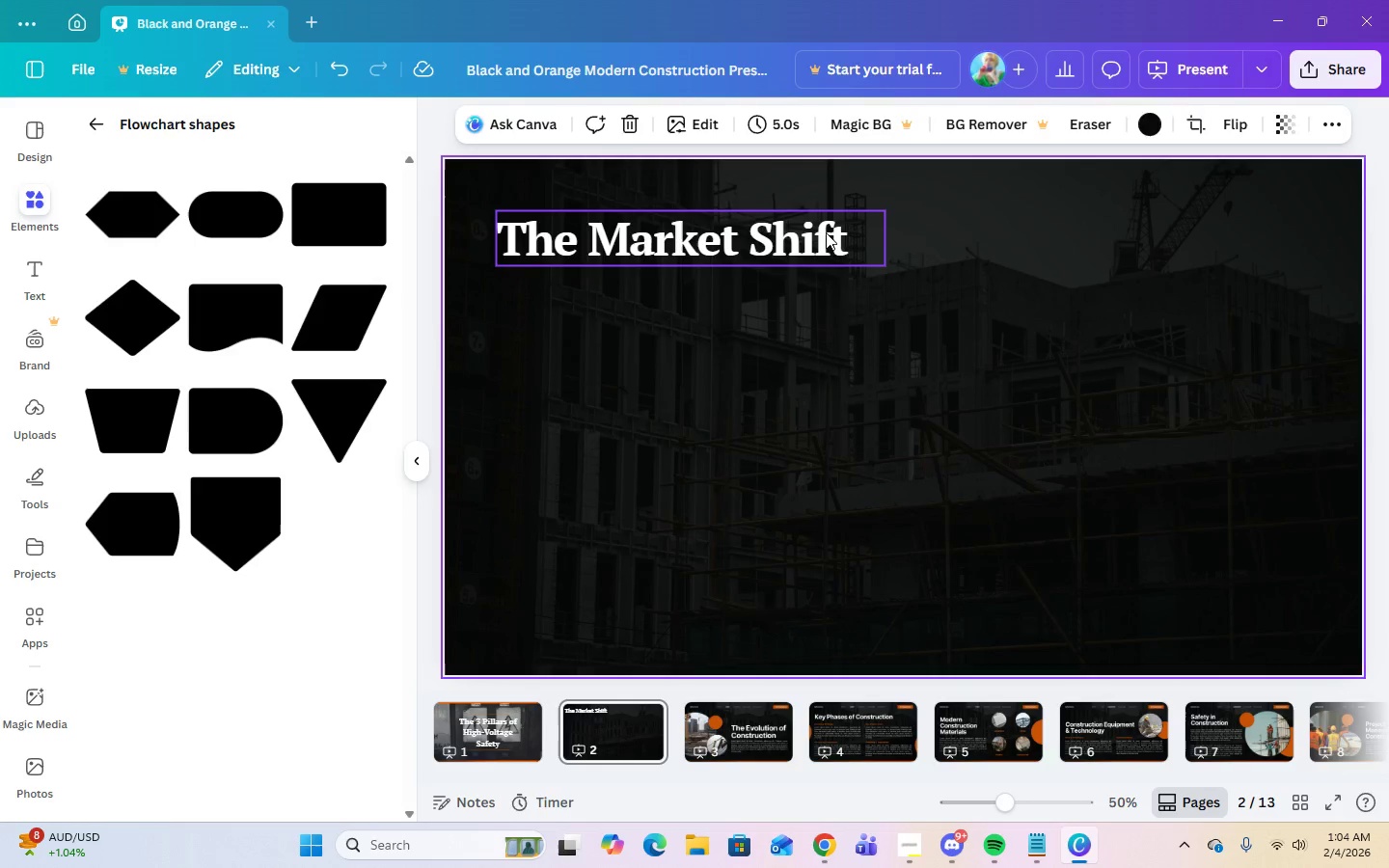 
left_click([826, 231])
 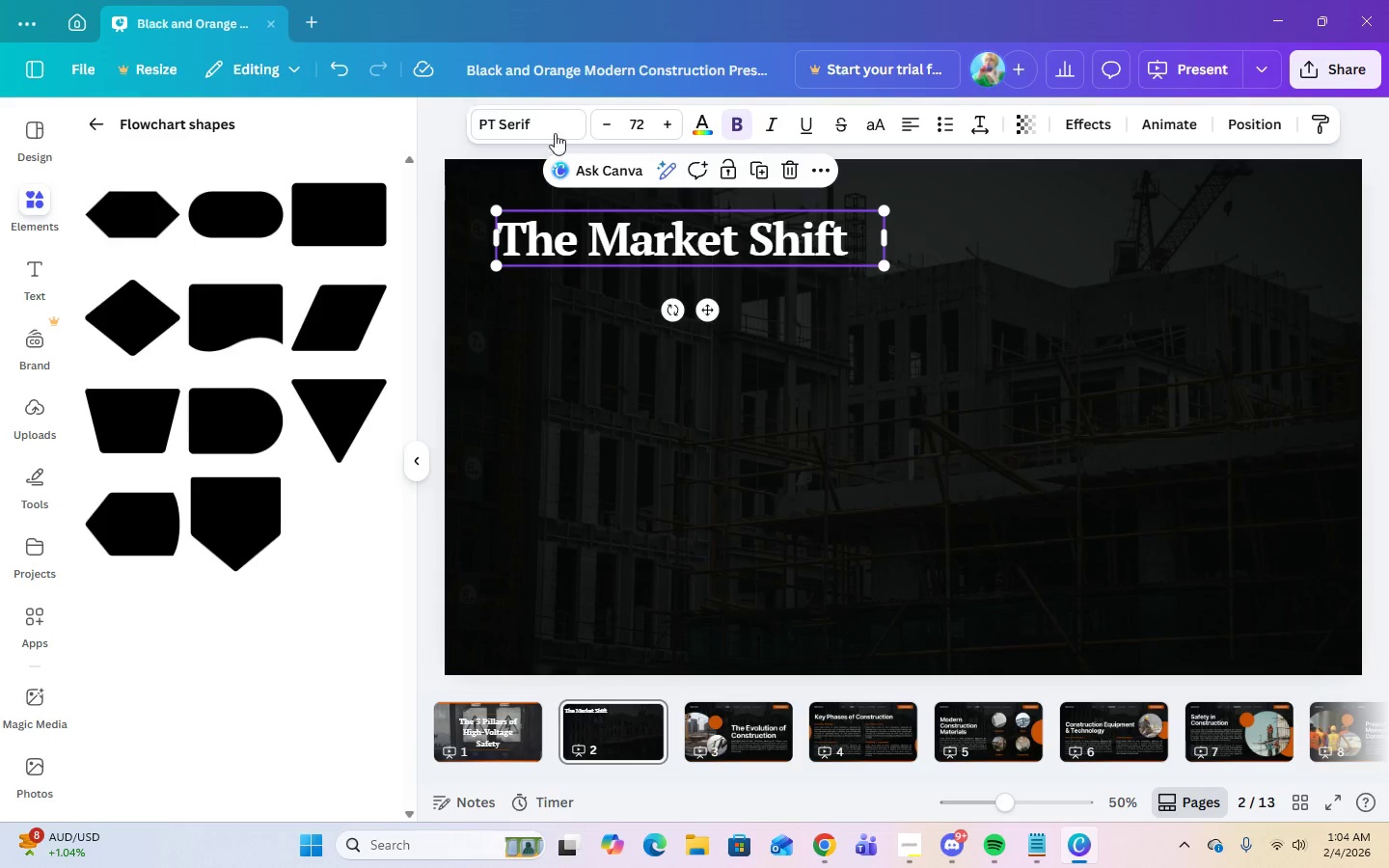 
left_click([699, 126])
 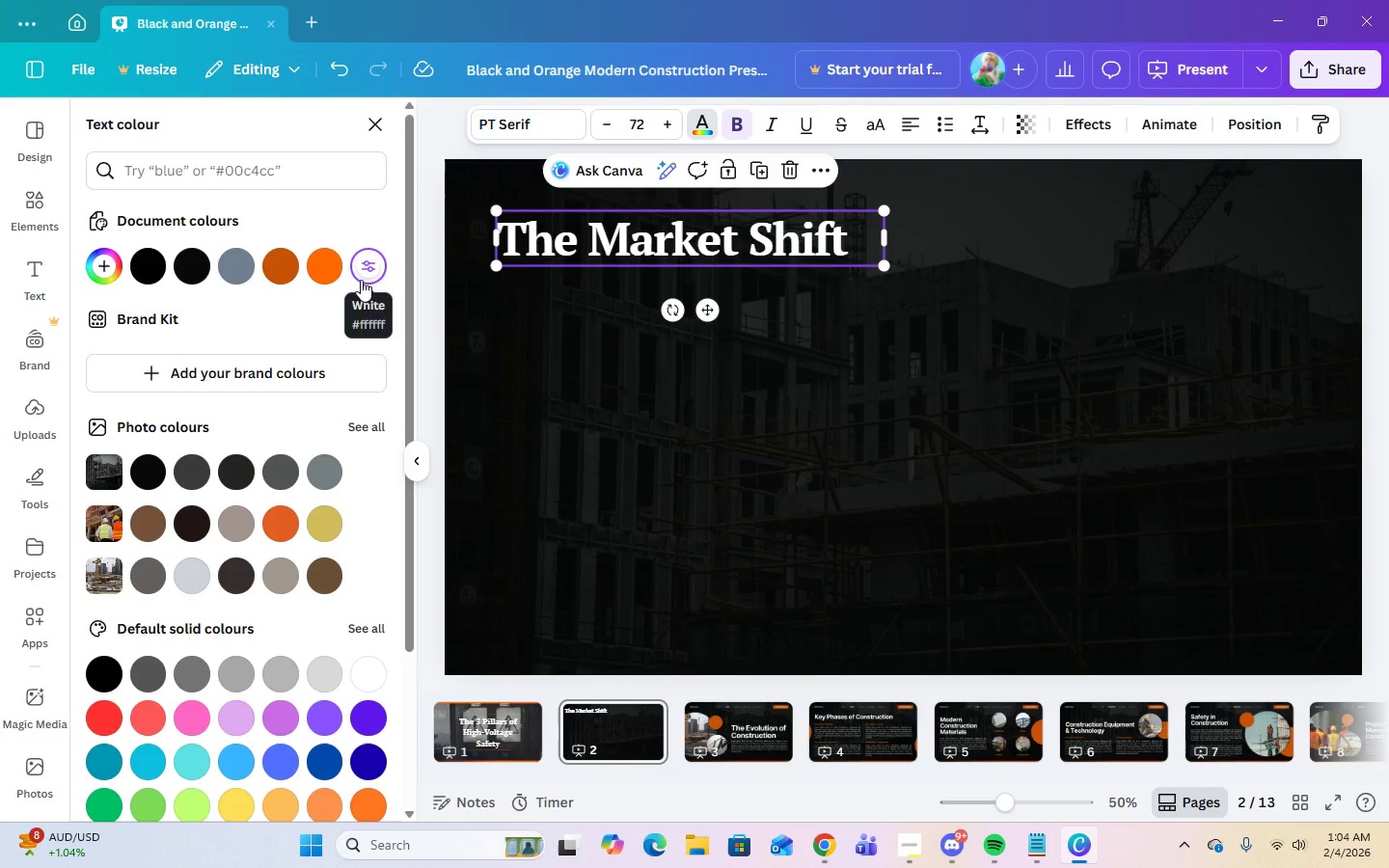 
left_click([761, 465])
 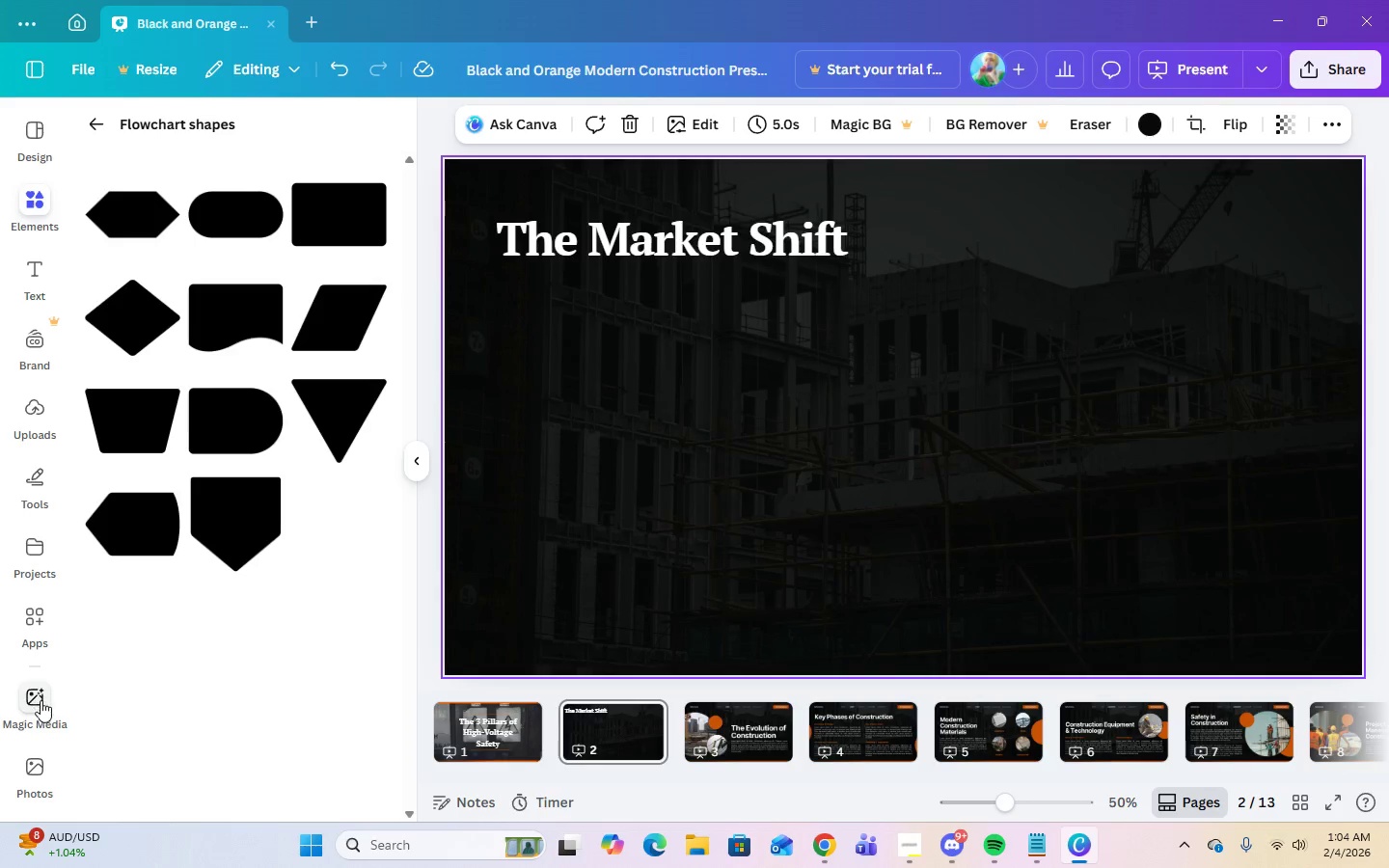 
left_click([100, 126])
 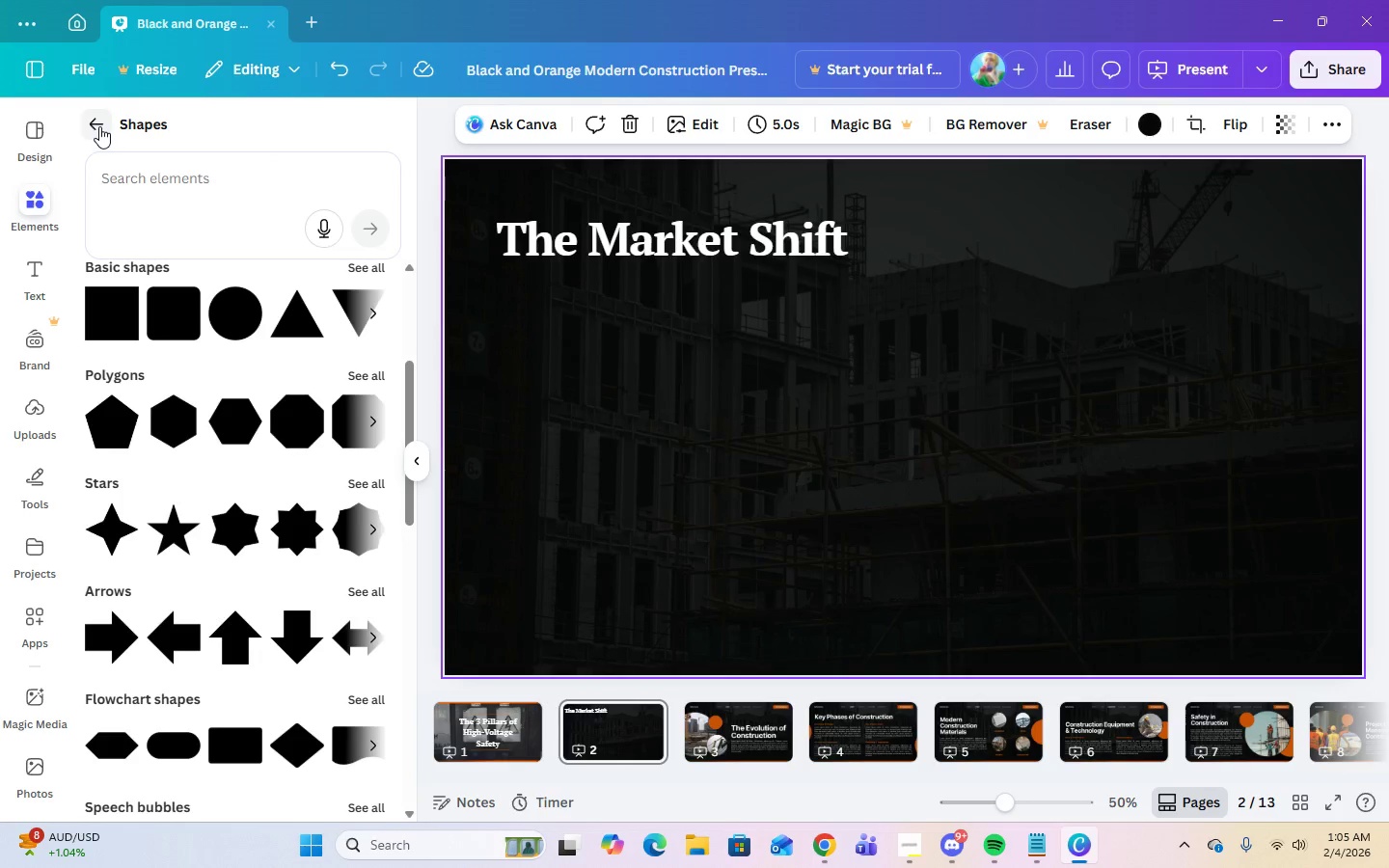 
left_click([99, 126])
 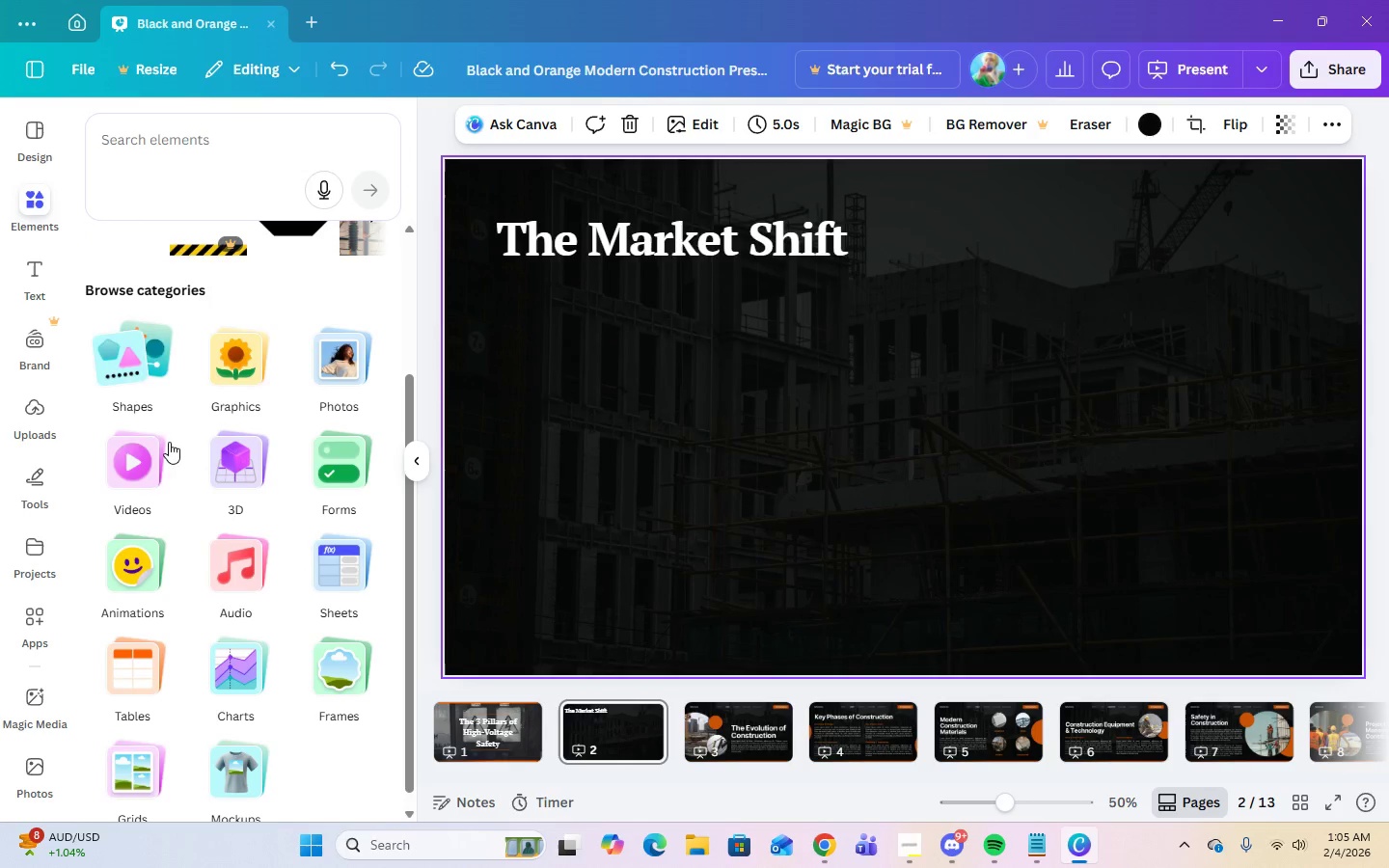 
scroll: coordinate [370, 654], scroll_direction: down, amount: 1.0
 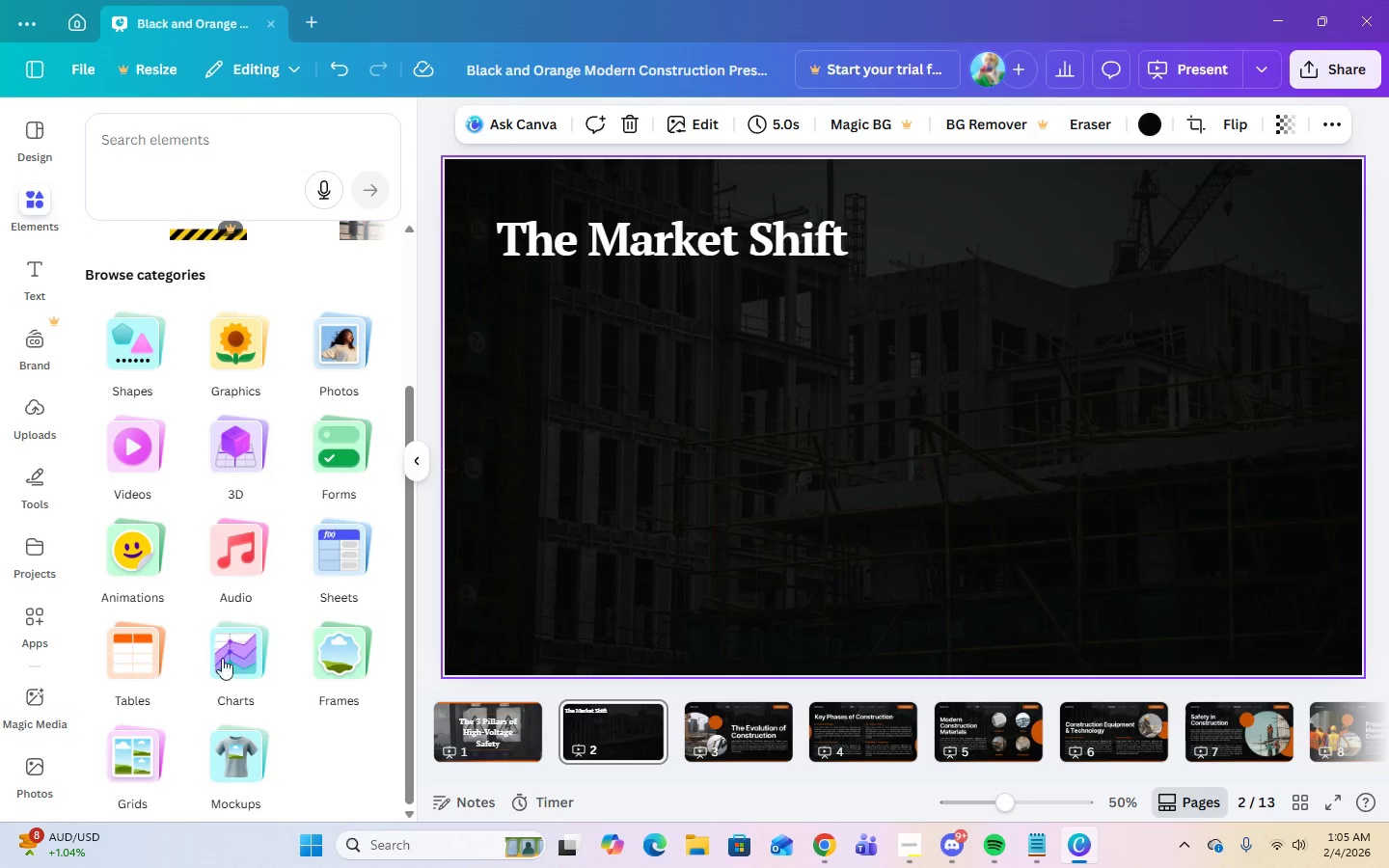 
left_click([247, 664])
 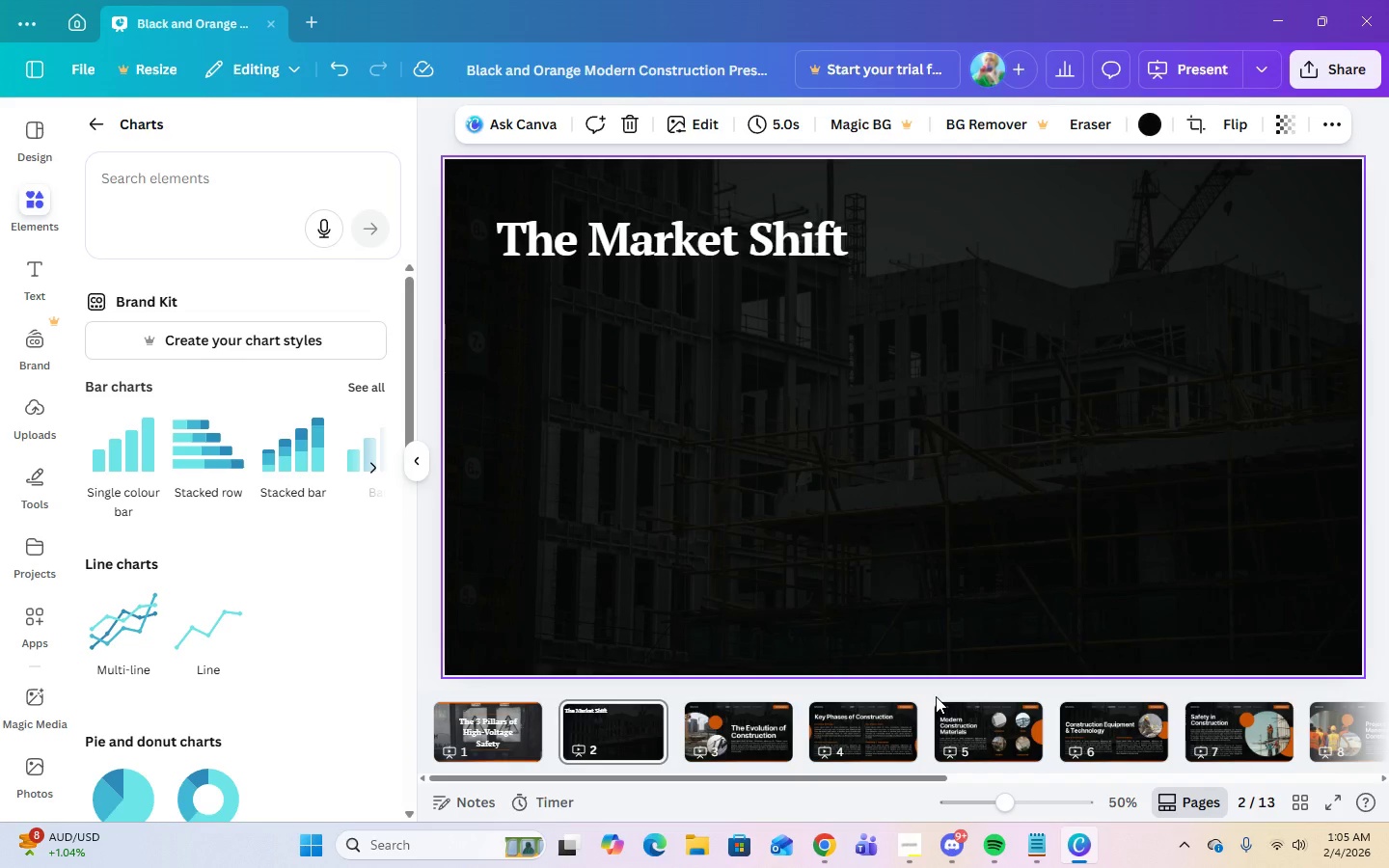 
wait(5.23)
 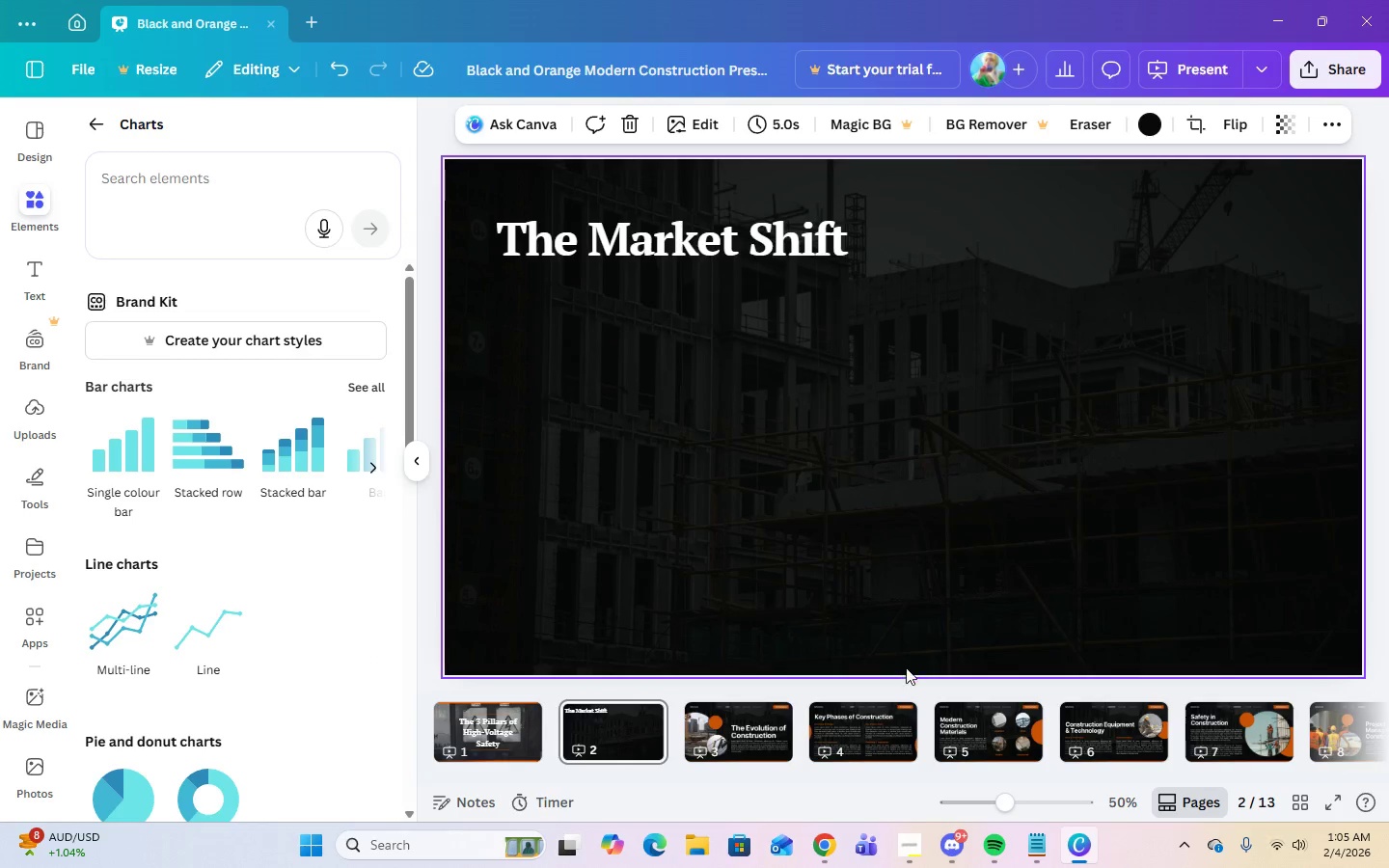 
left_click([912, 854])